 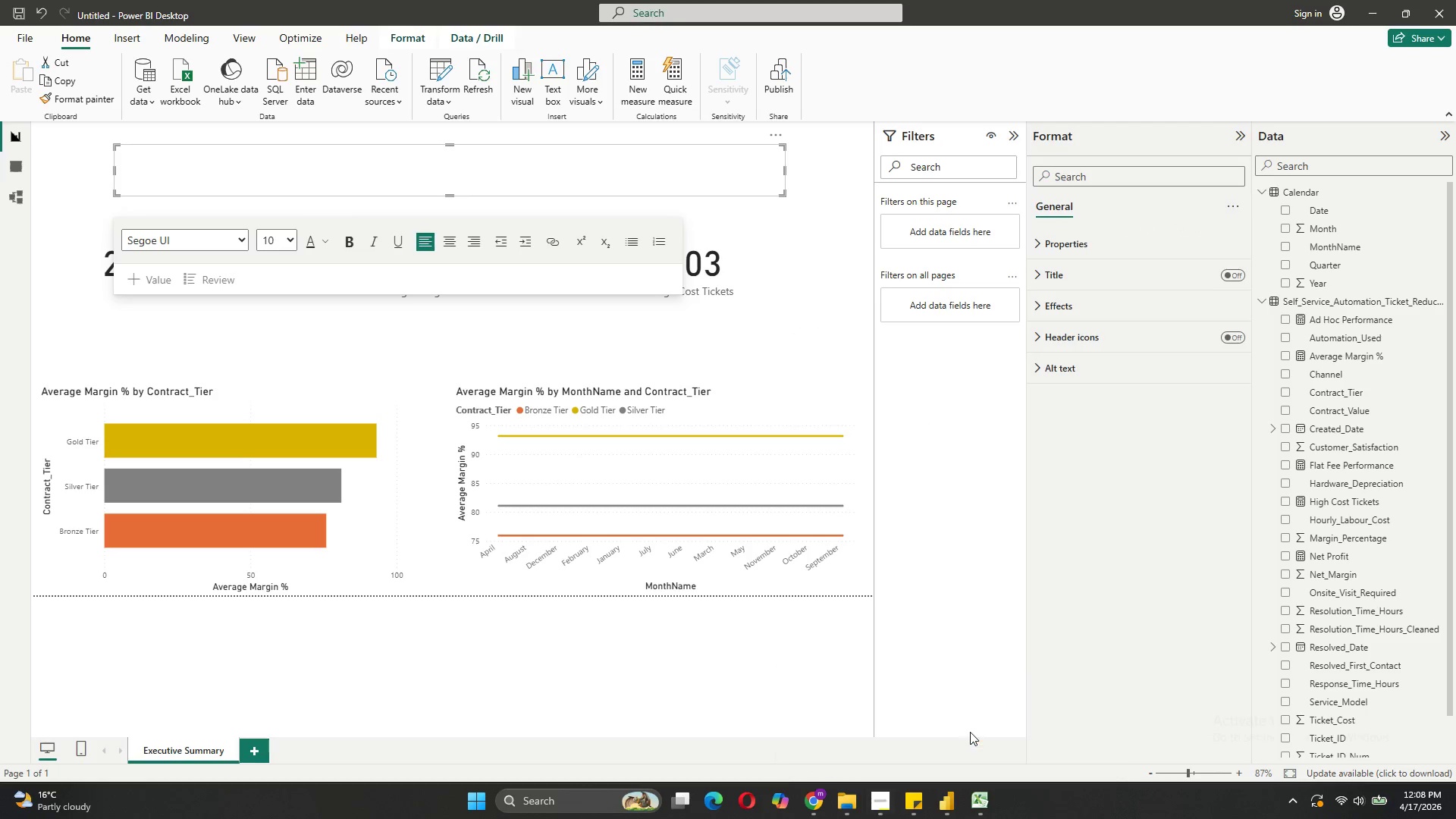 
left_click_drag(start_coordinate=[970, 732], to_coordinate=[852, 604])
 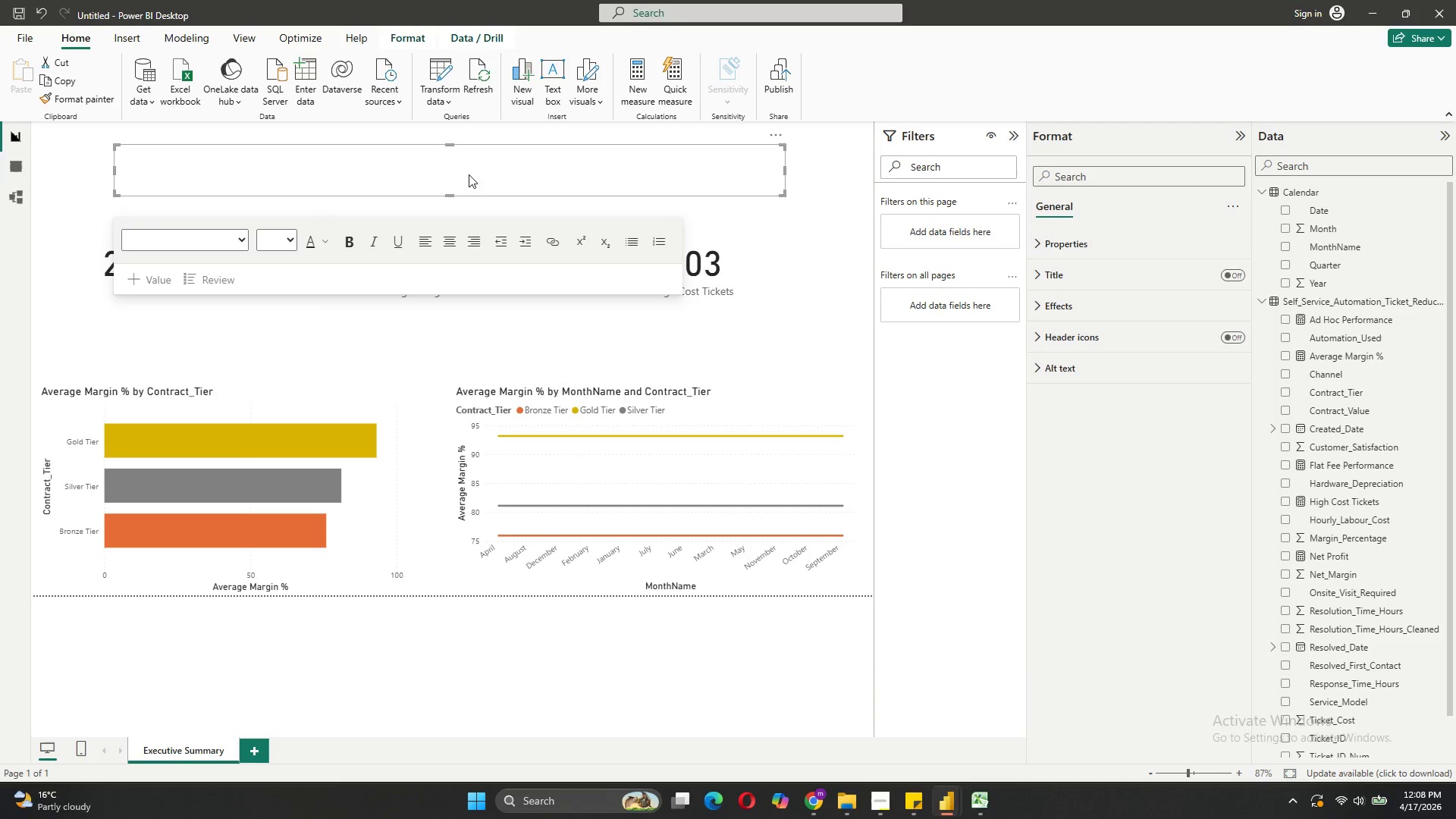 
left_click([419, 165])
 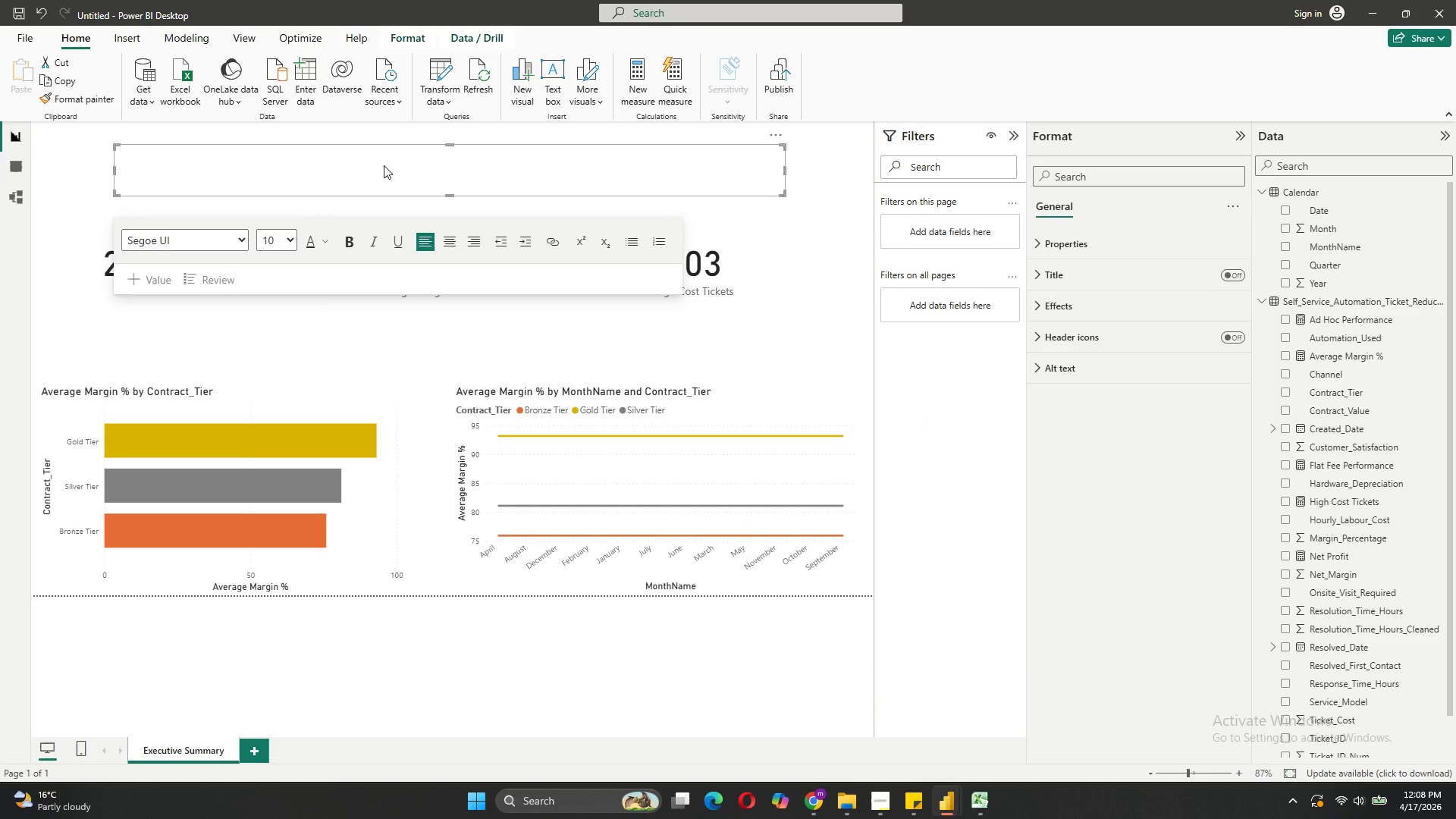 
key(Control+V)
 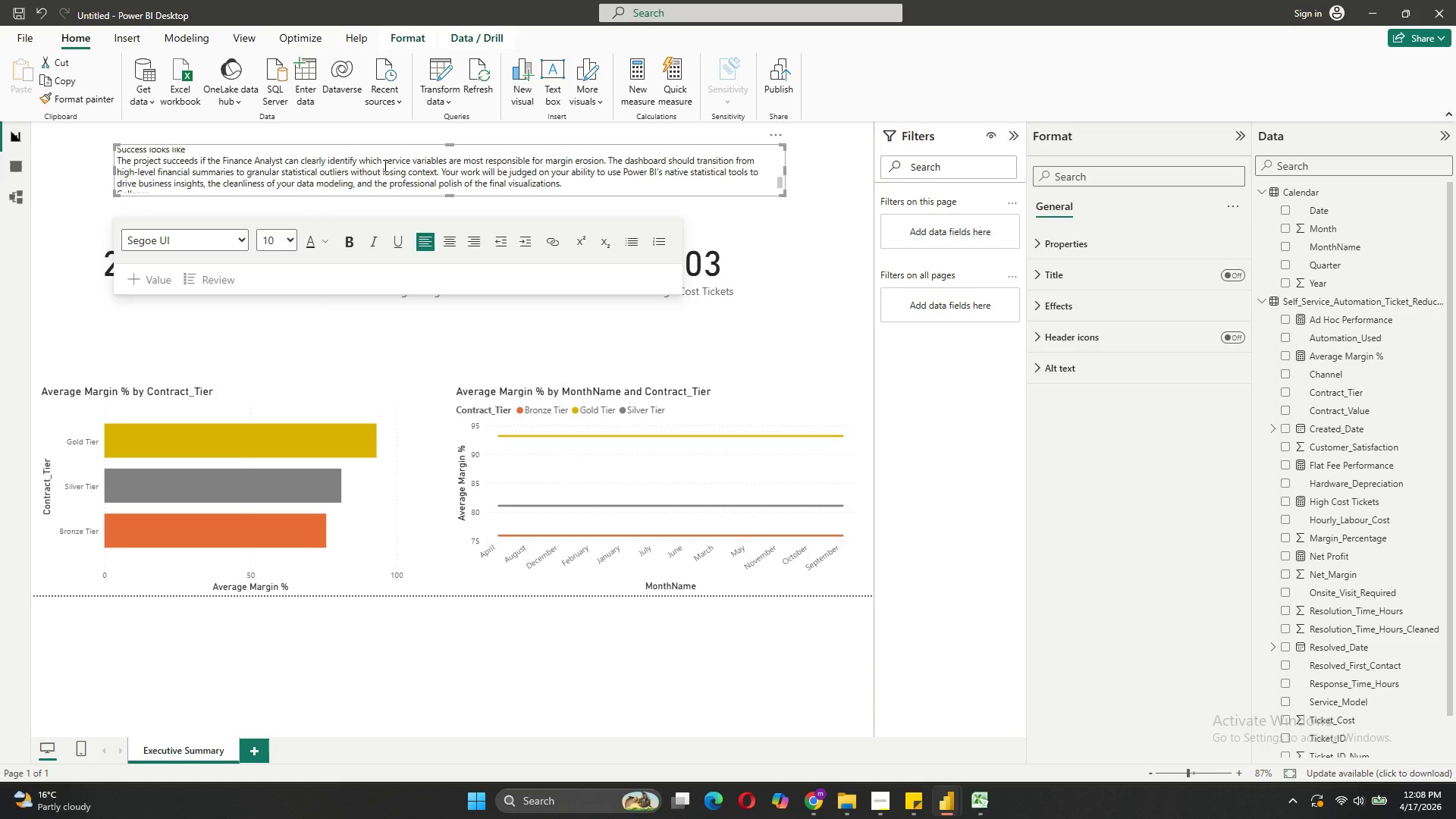 
key(Control+ControlLeft)
 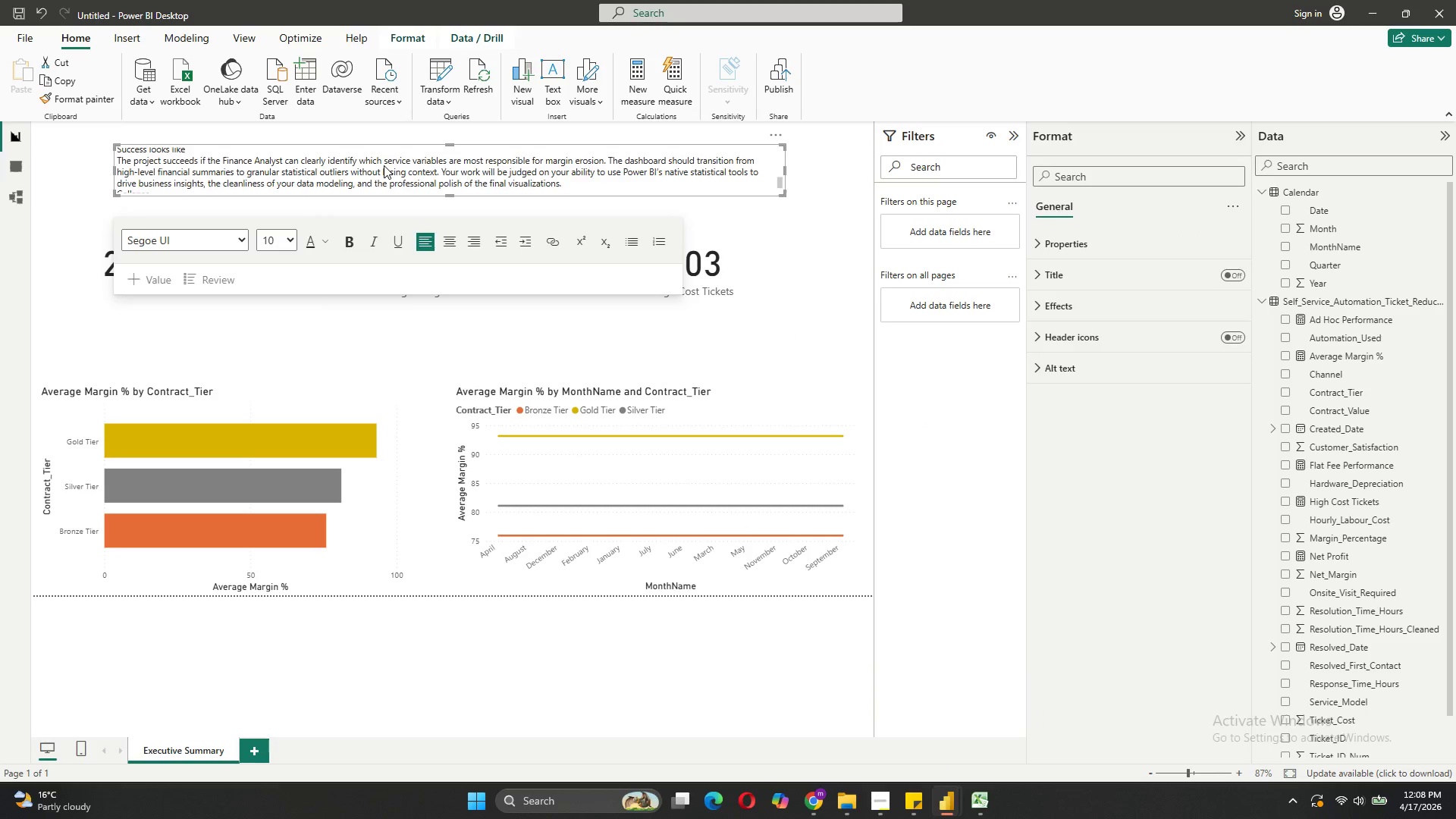 
key(Control+Z)
 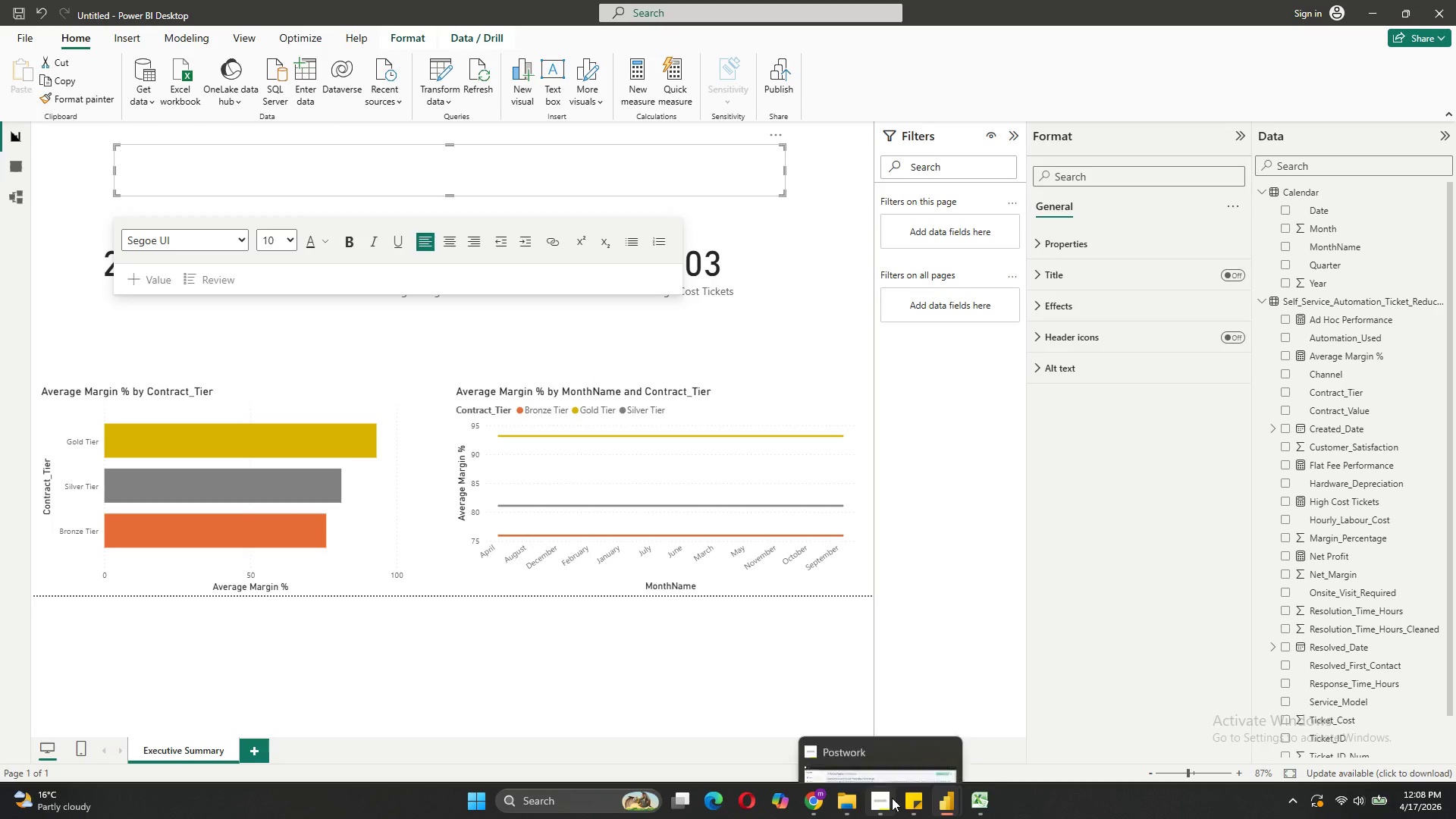 
left_click([895, 745])